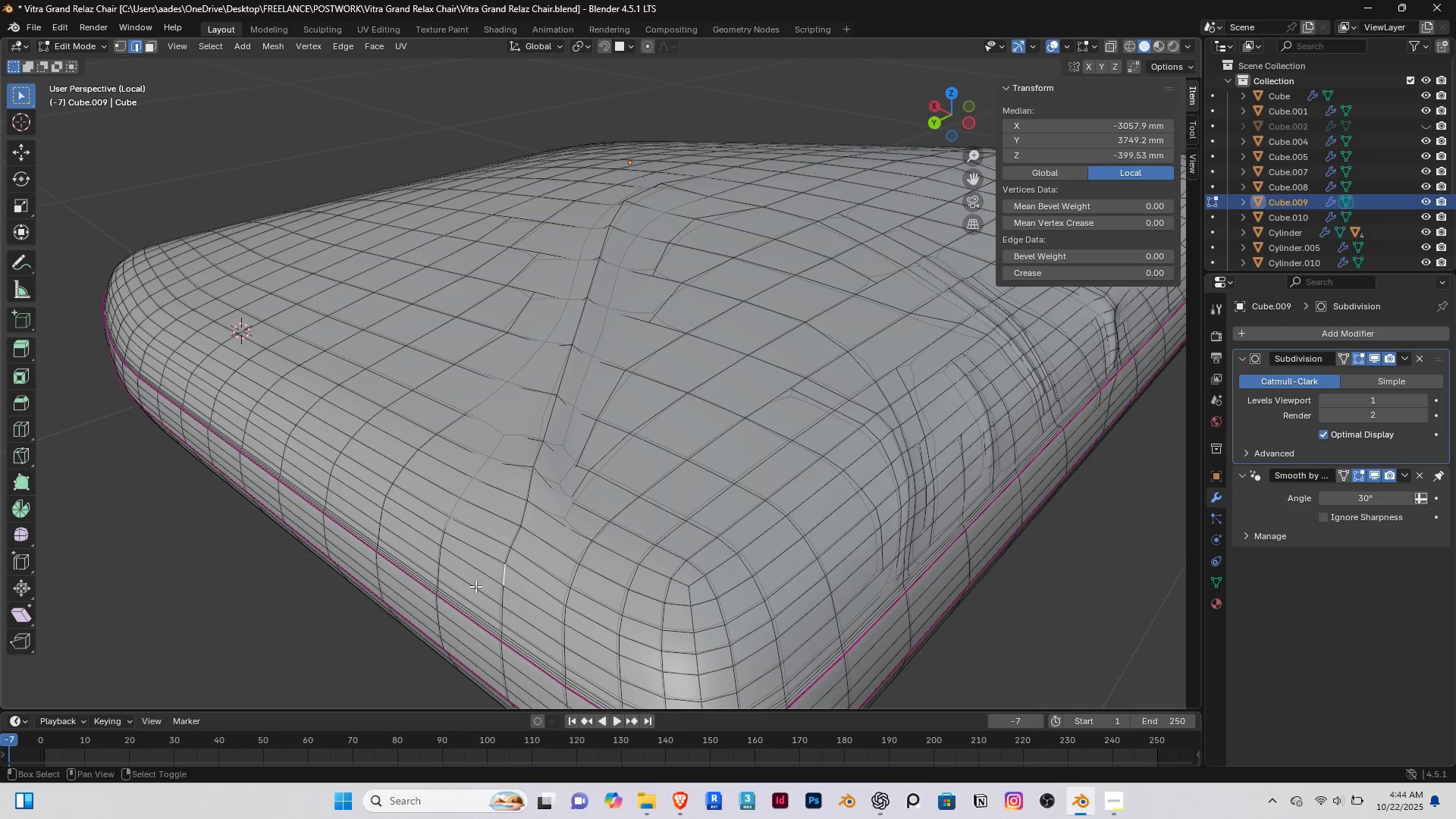 
hold_key(key=ShiftRight, duration=1.52)
right_click([504, 593])
 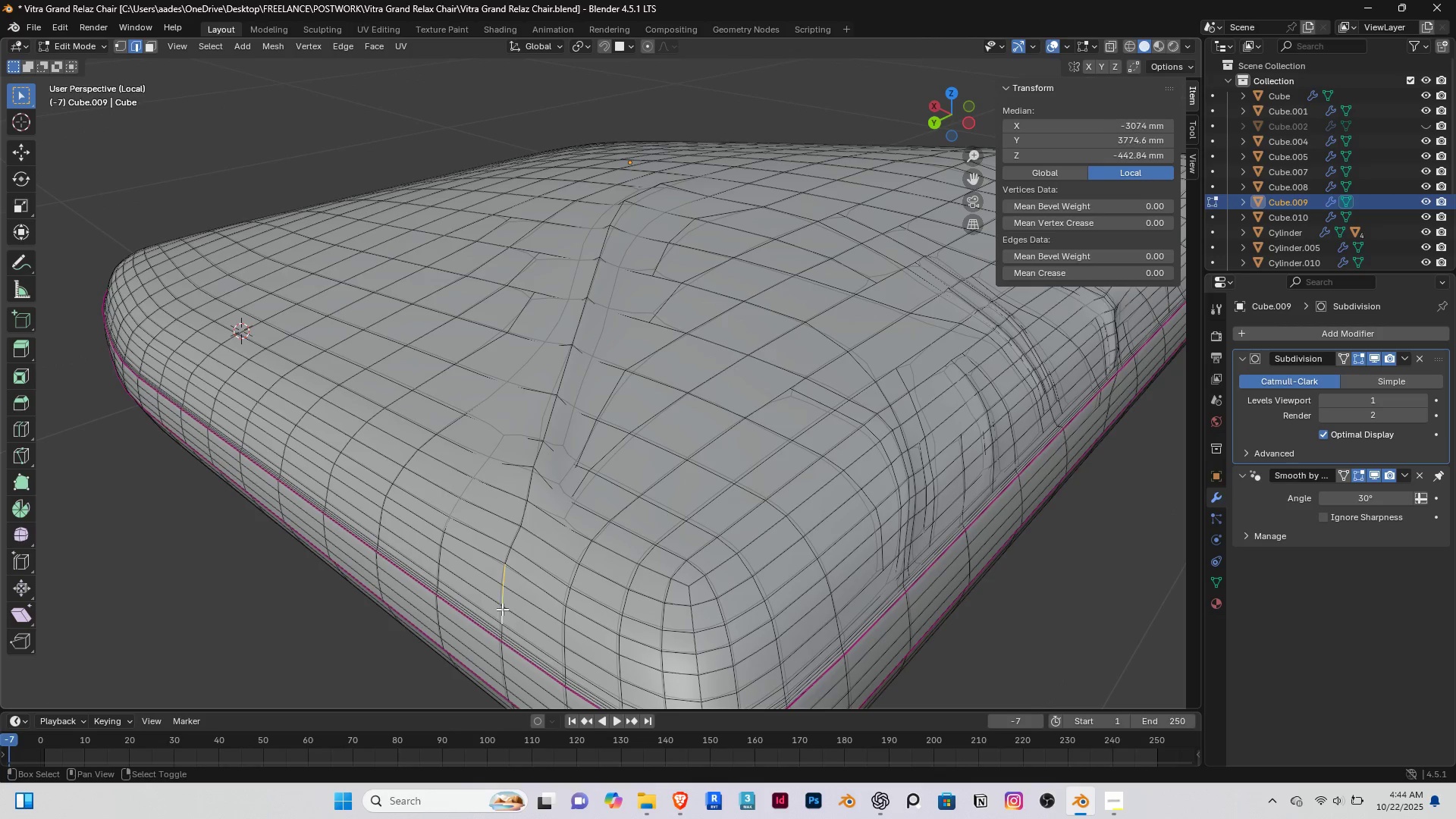 
double_click([502, 609])
 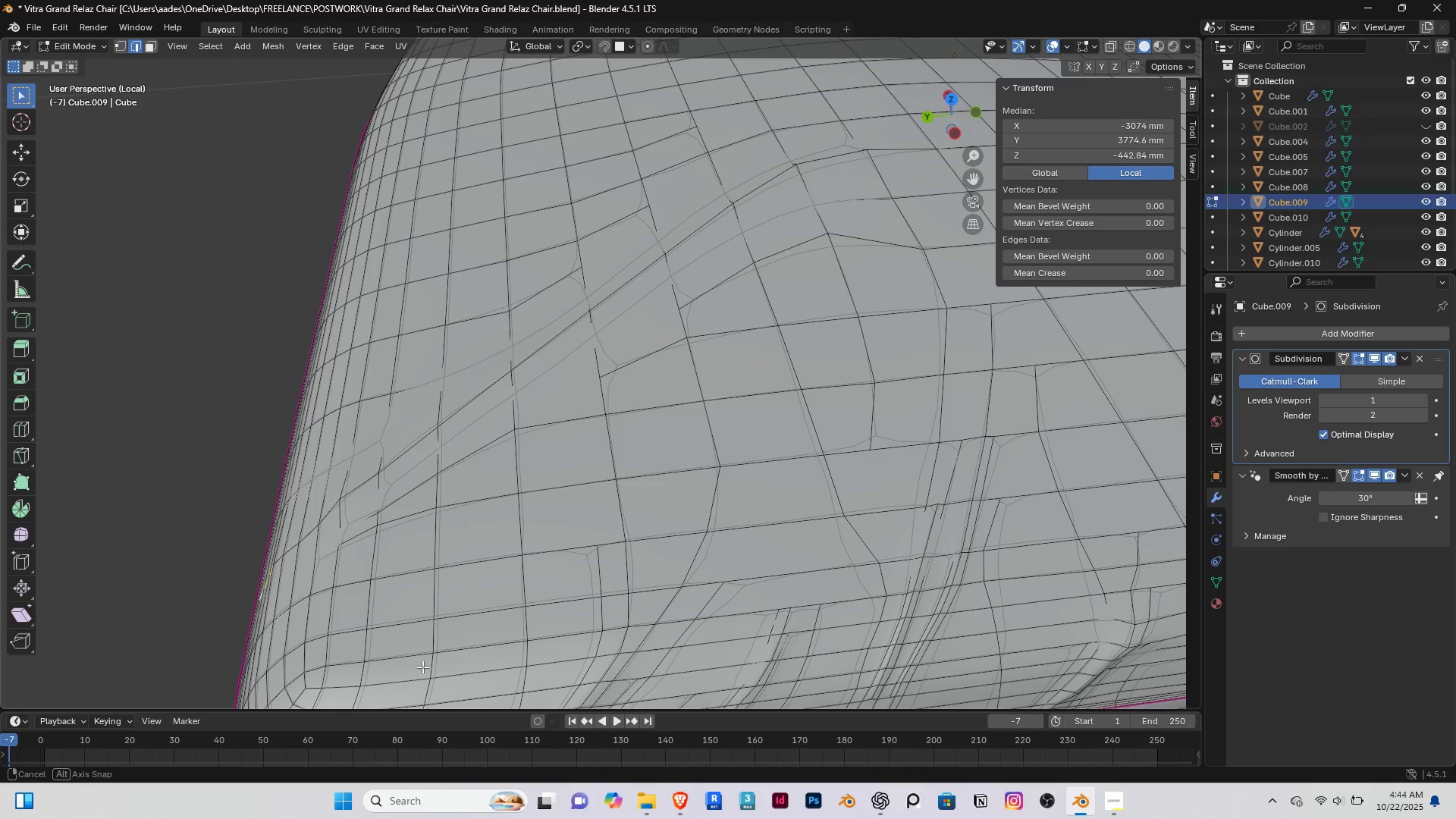 
type(gy)
 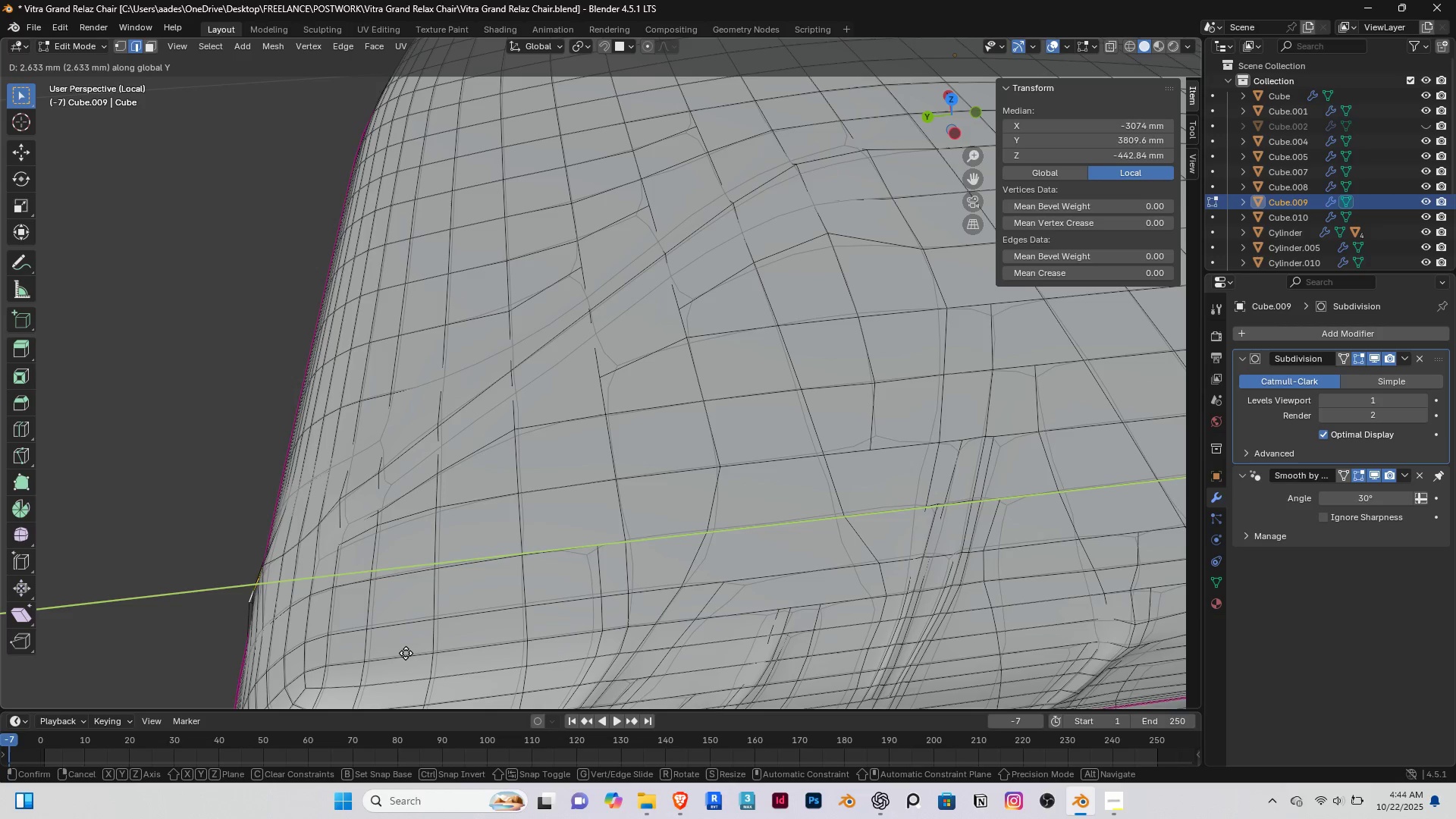 
left_click([406, 653])
 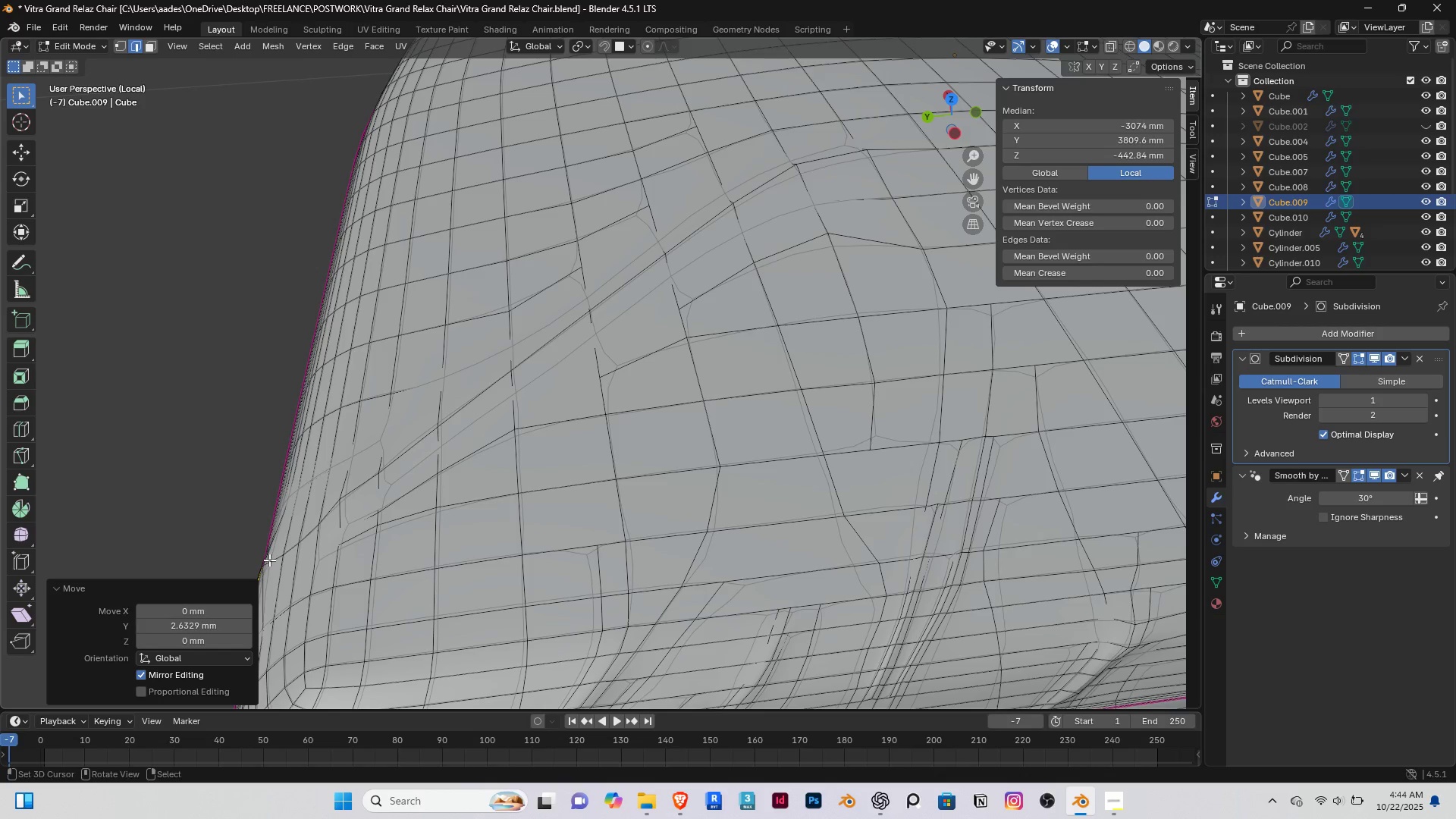 
right_click([269, 560])
 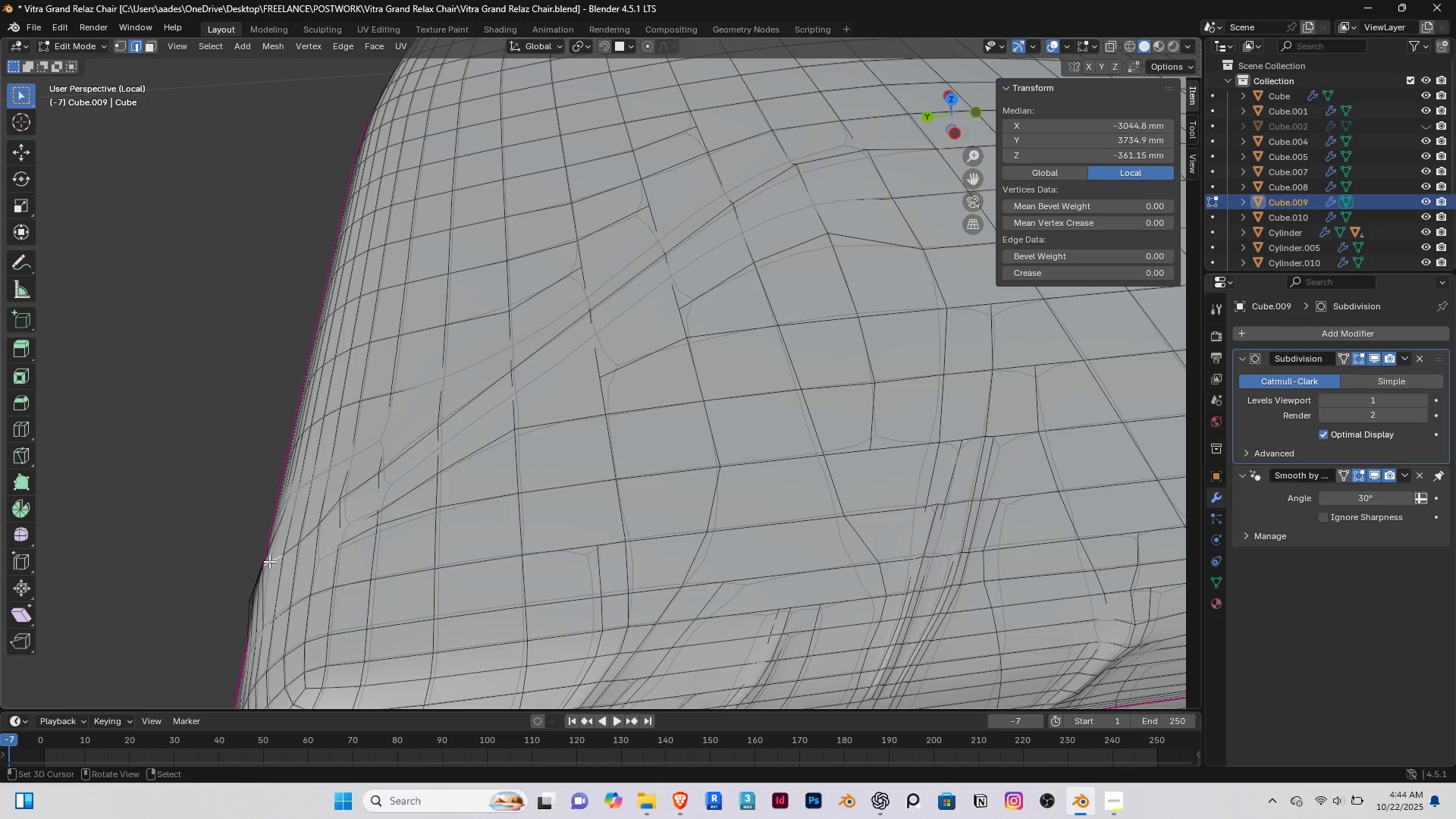 
type(gzz)
 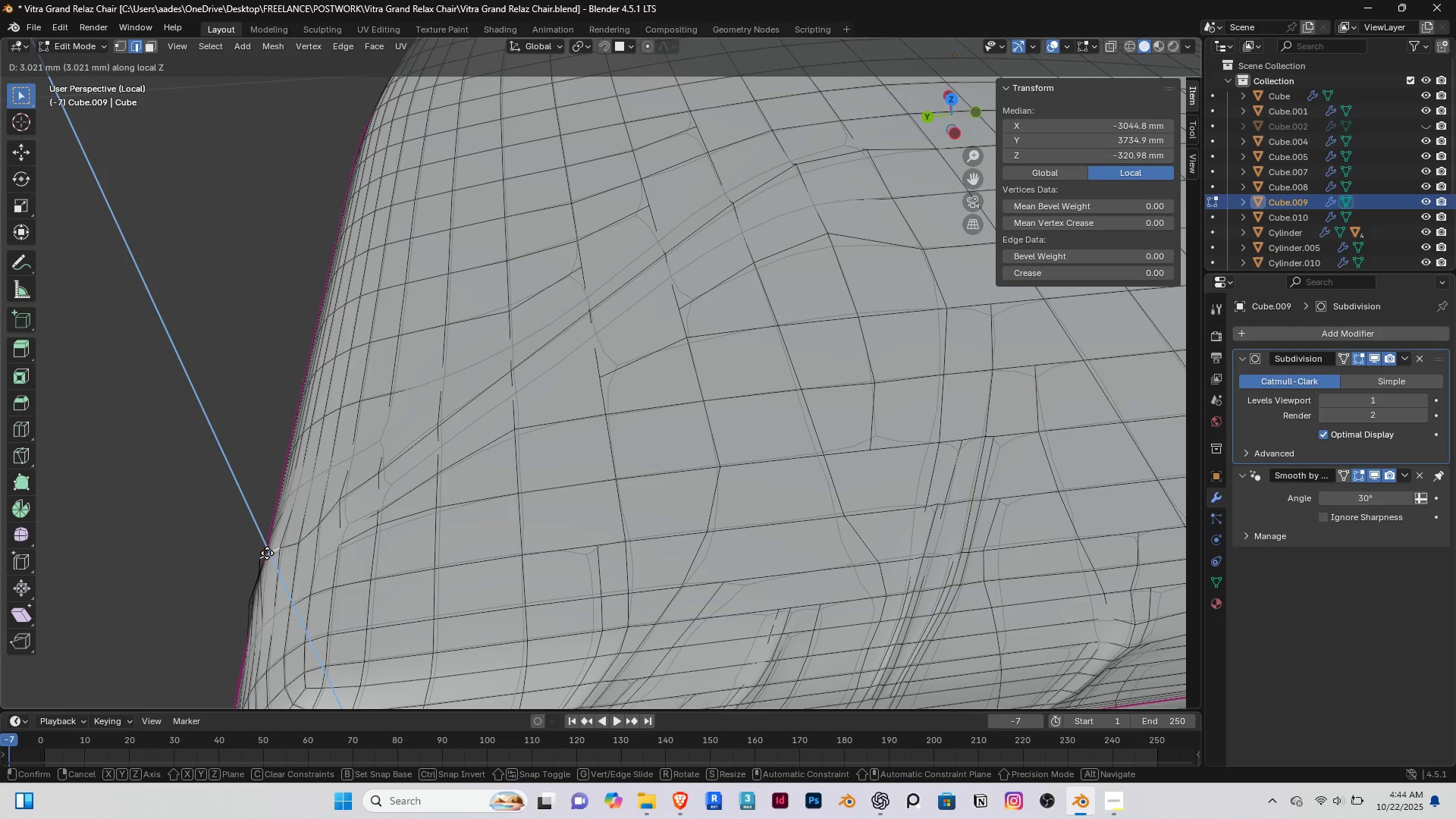 
left_click([267, 553])
 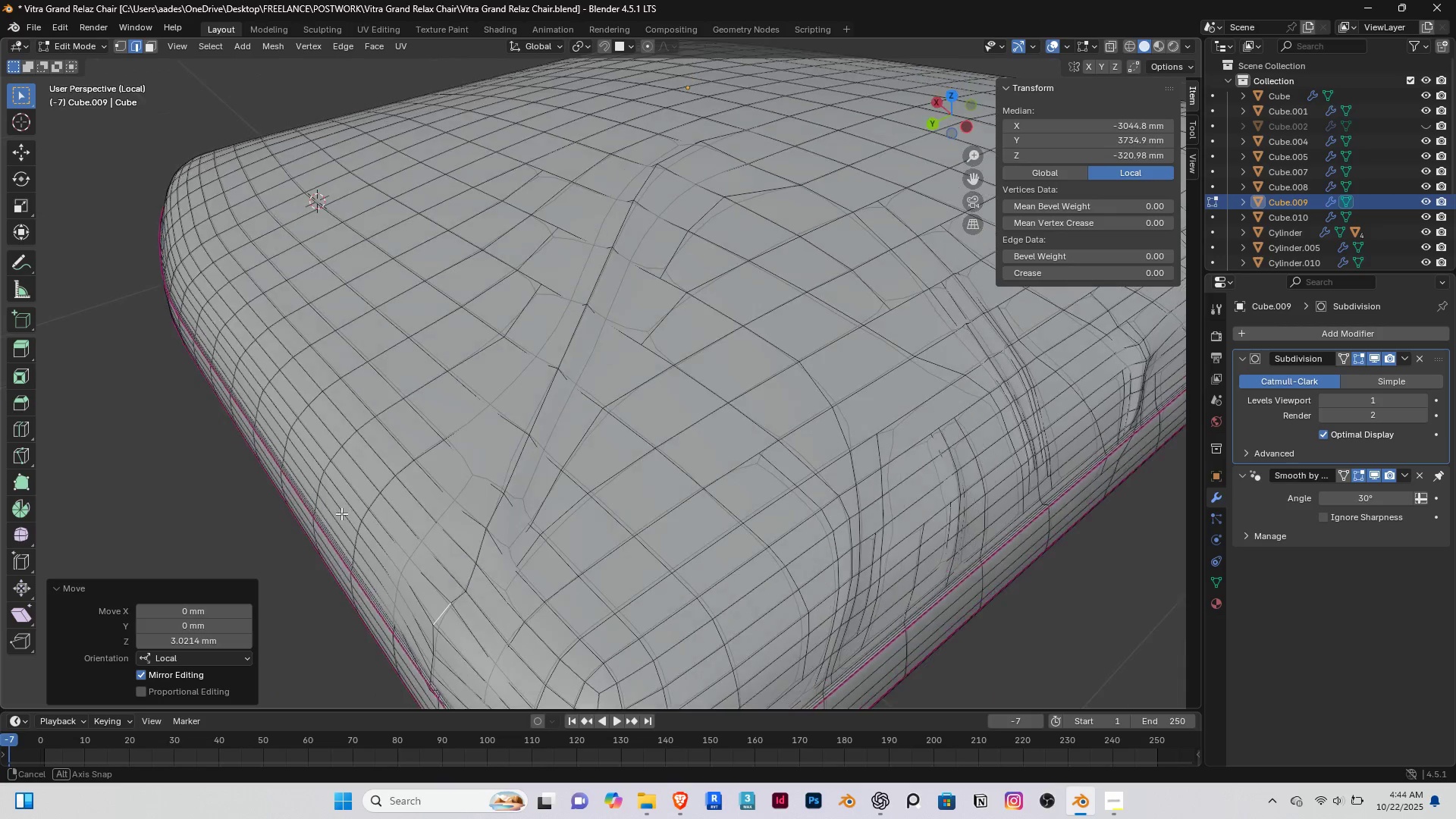 
scroll: coordinate [341, 513], scroll_direction: down, amount: 1.0
 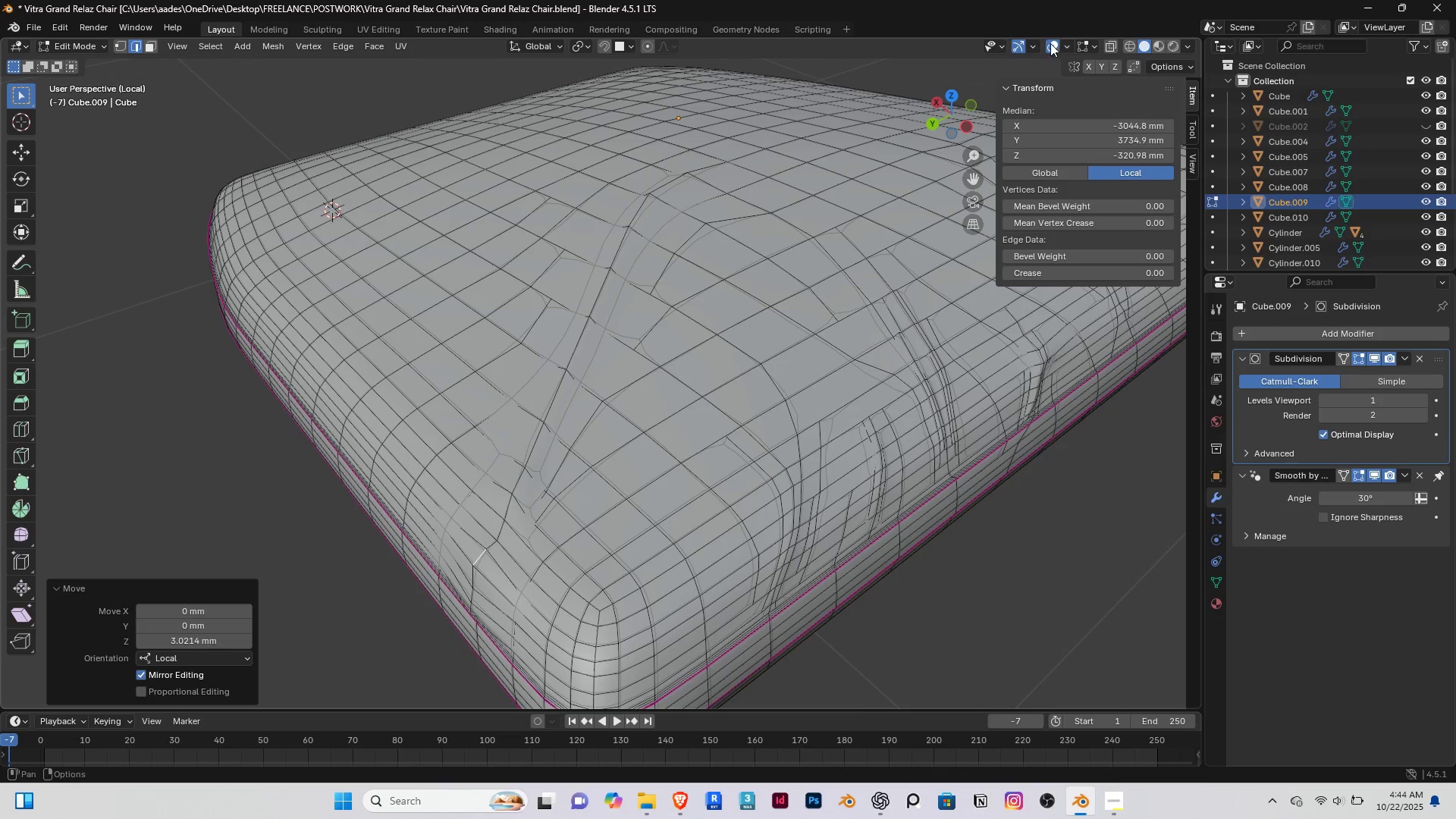 
left_click([1049, 42])
 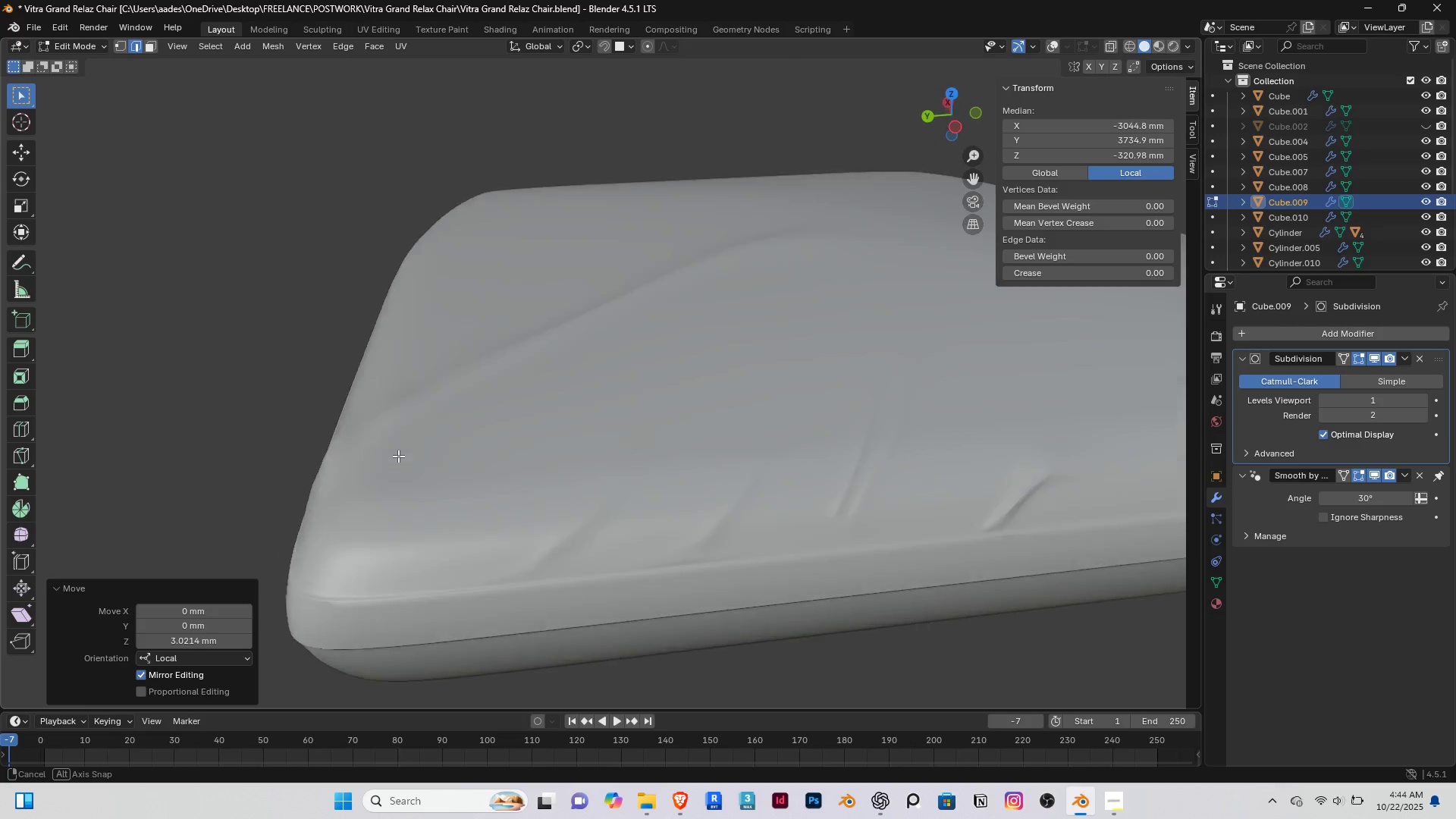 
scroll: coordinate [416, 452], scroll_direction: down, amount: 4.0
 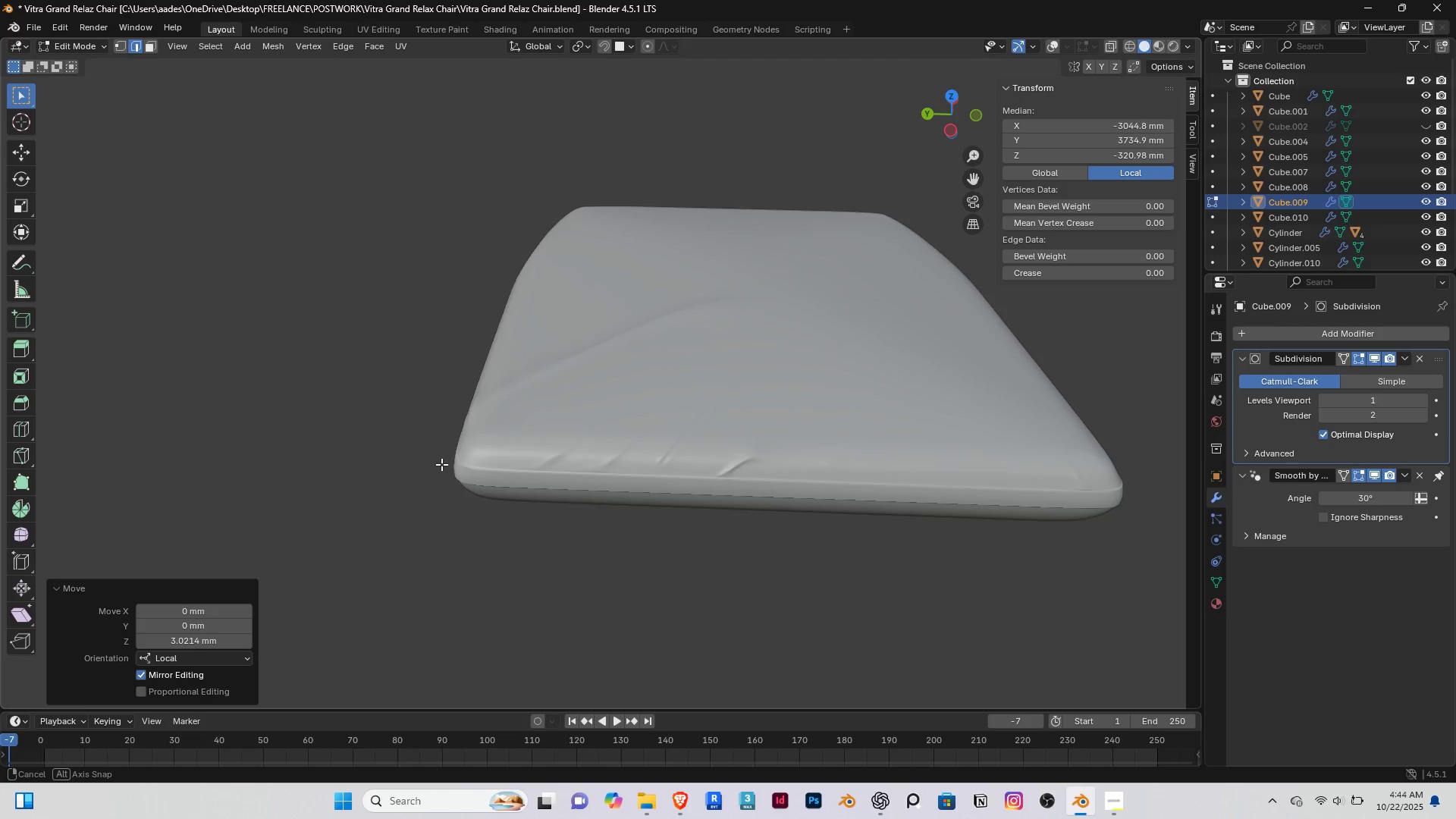 
middle_click([519, 463])
 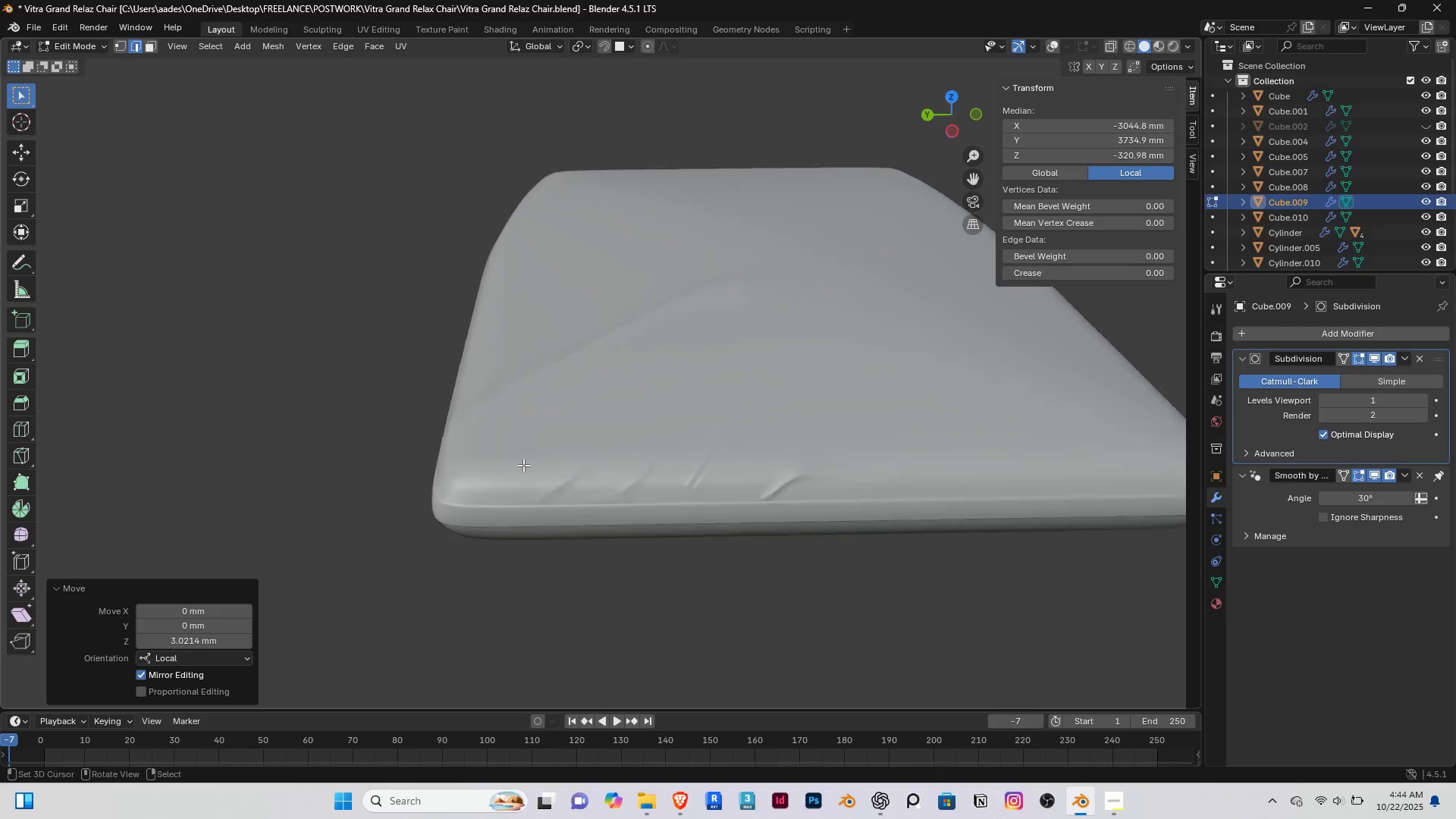 
scroll: coordinate [523, 465], scroll_direction: up, amount: 2.0
 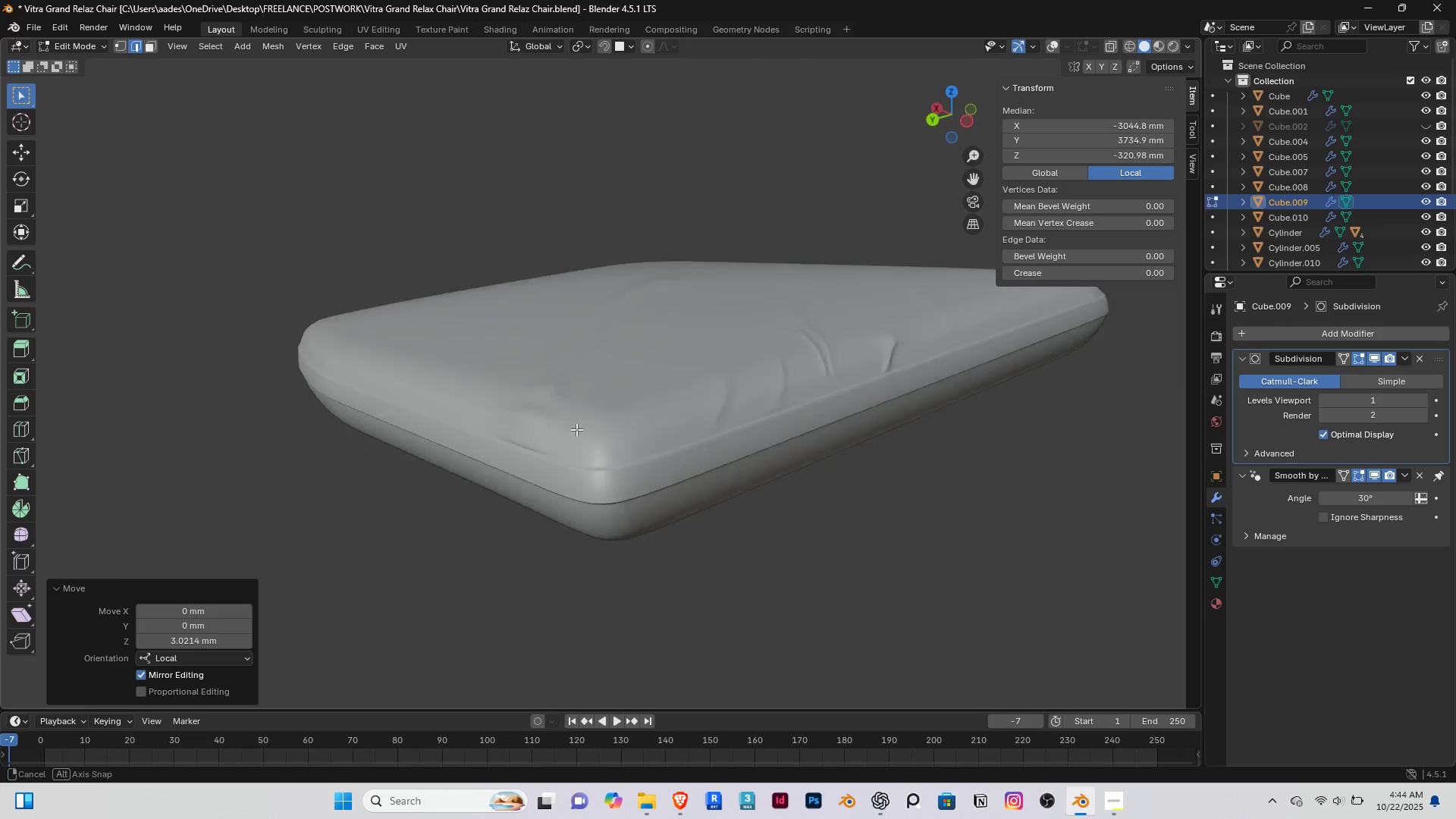 
scroll: coordinate [488, 473], scroll_direction: down, amount: 4.0
 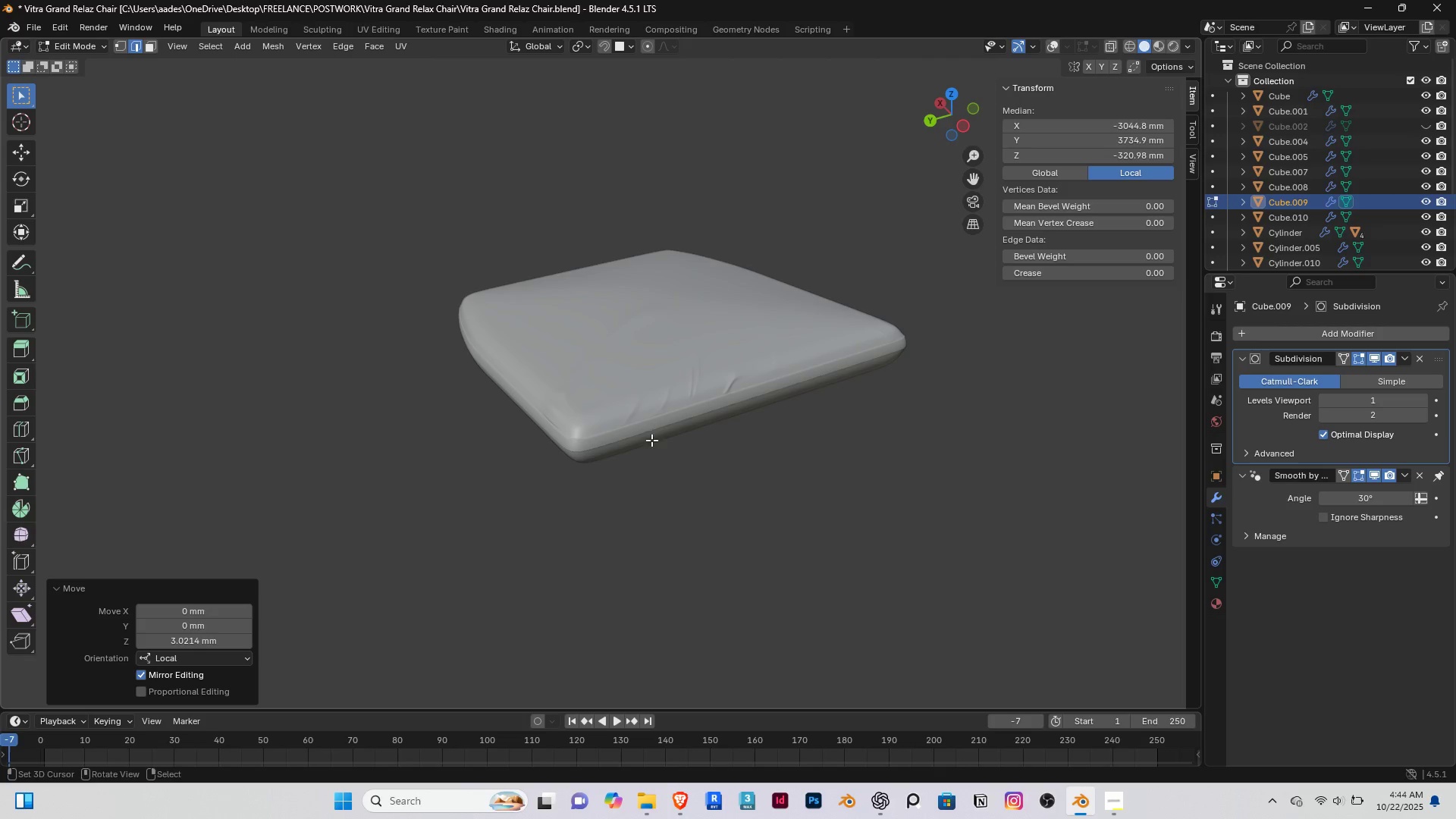 
key(Slash)
 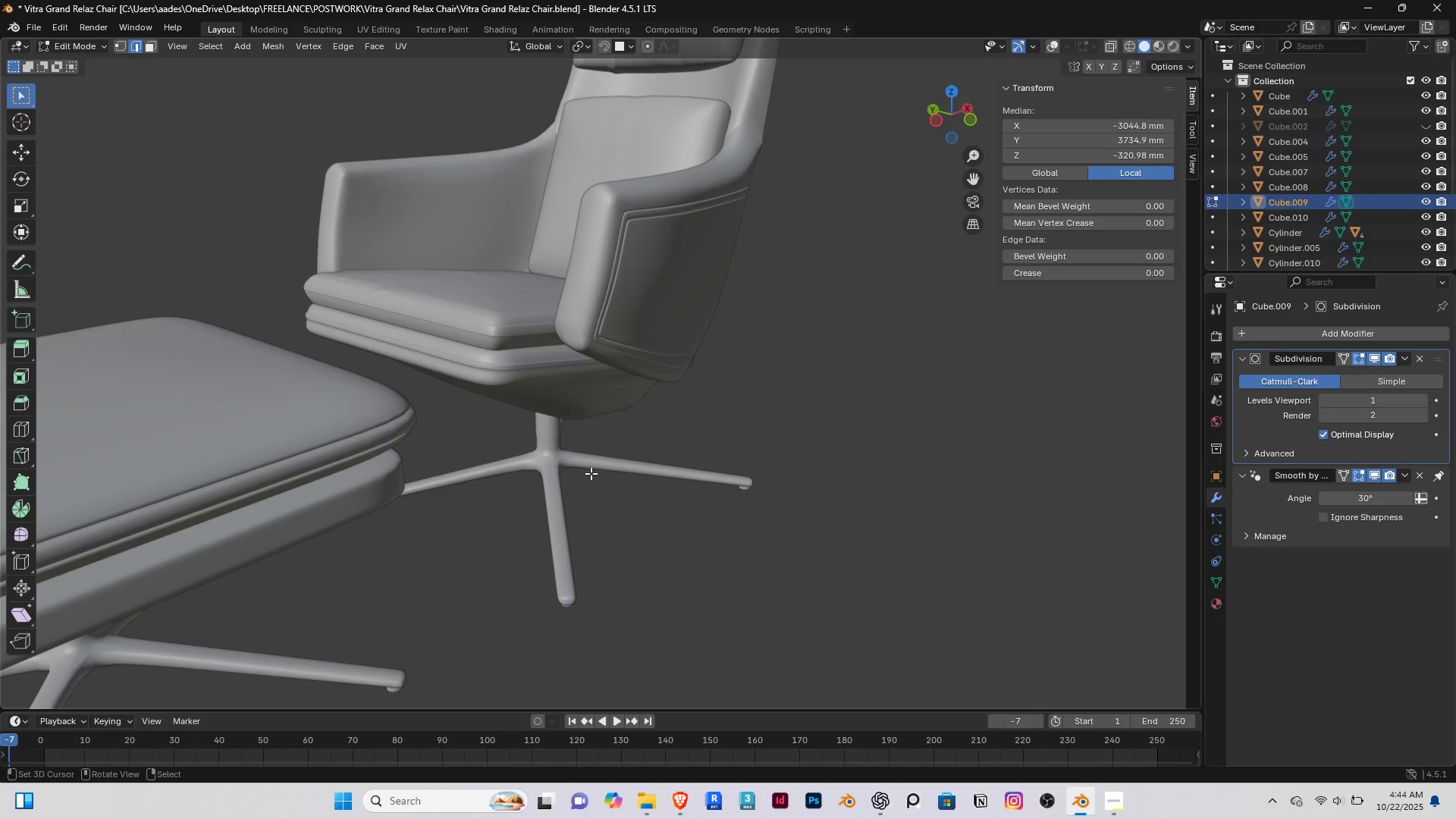 
scroll: coordinate [596, 476], scroll_direction: down, amount: 2.0
 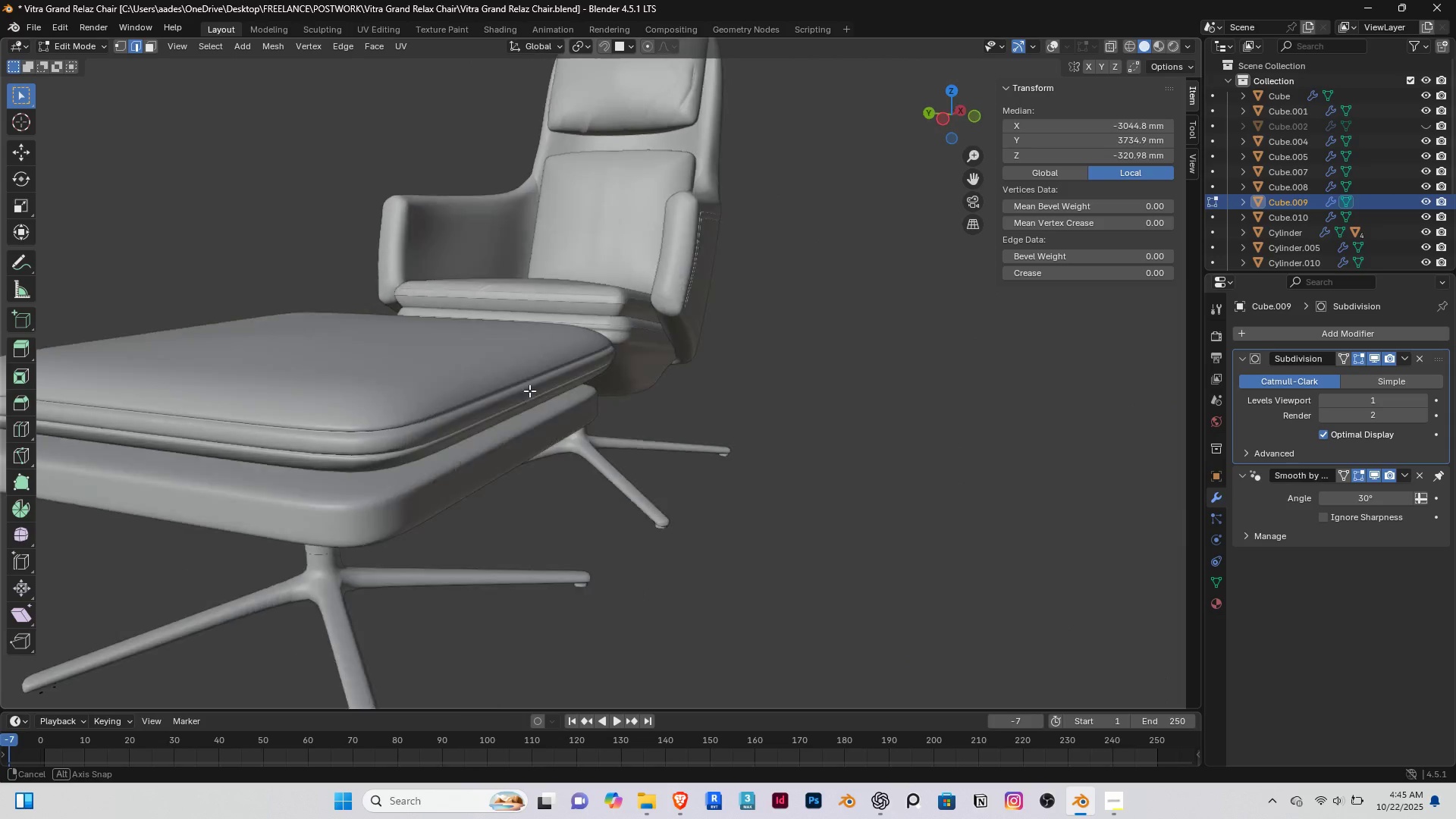 
wait(5.1)
 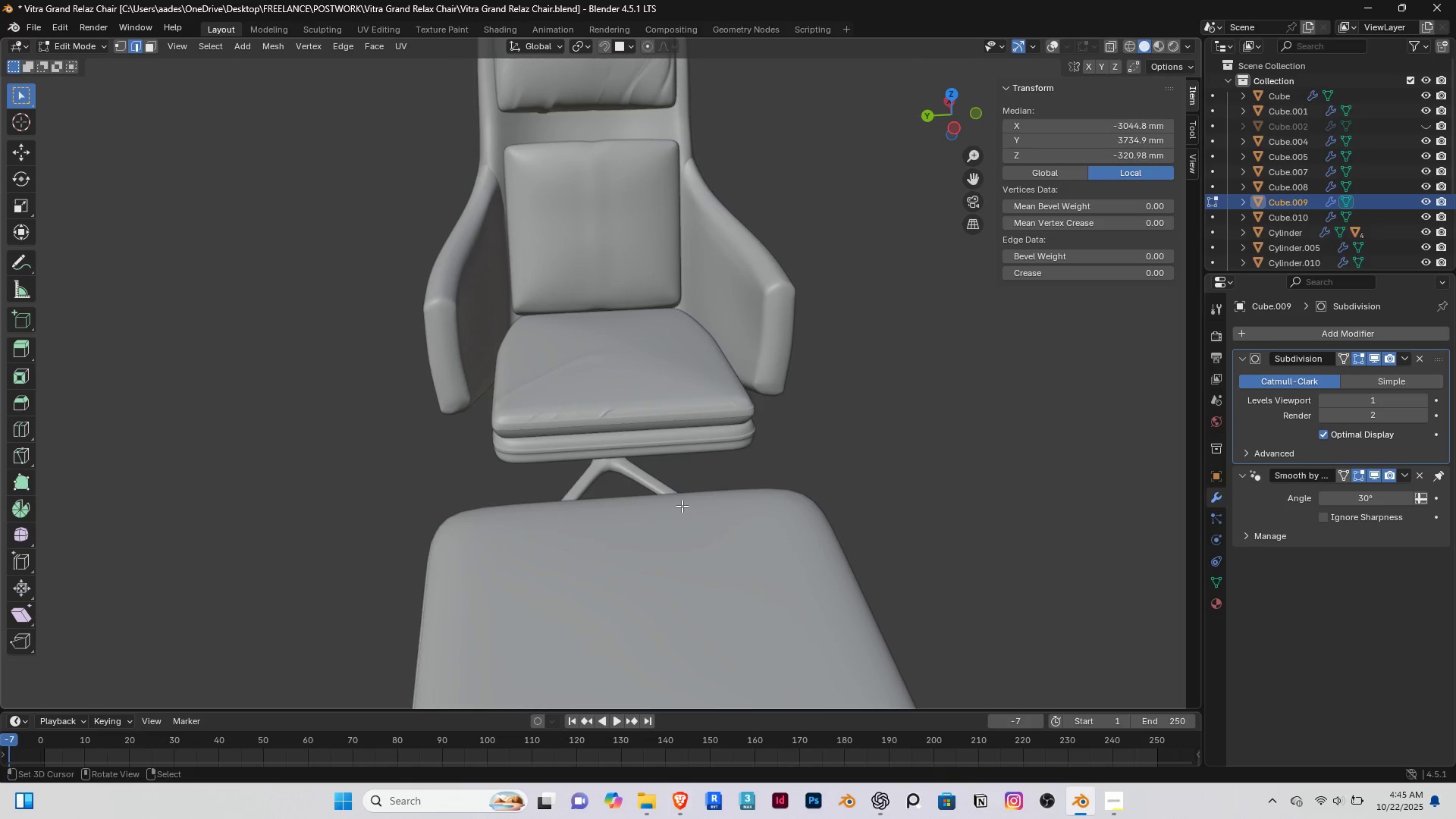 
hold_key(key=ShiftRight, duration=0.43)
 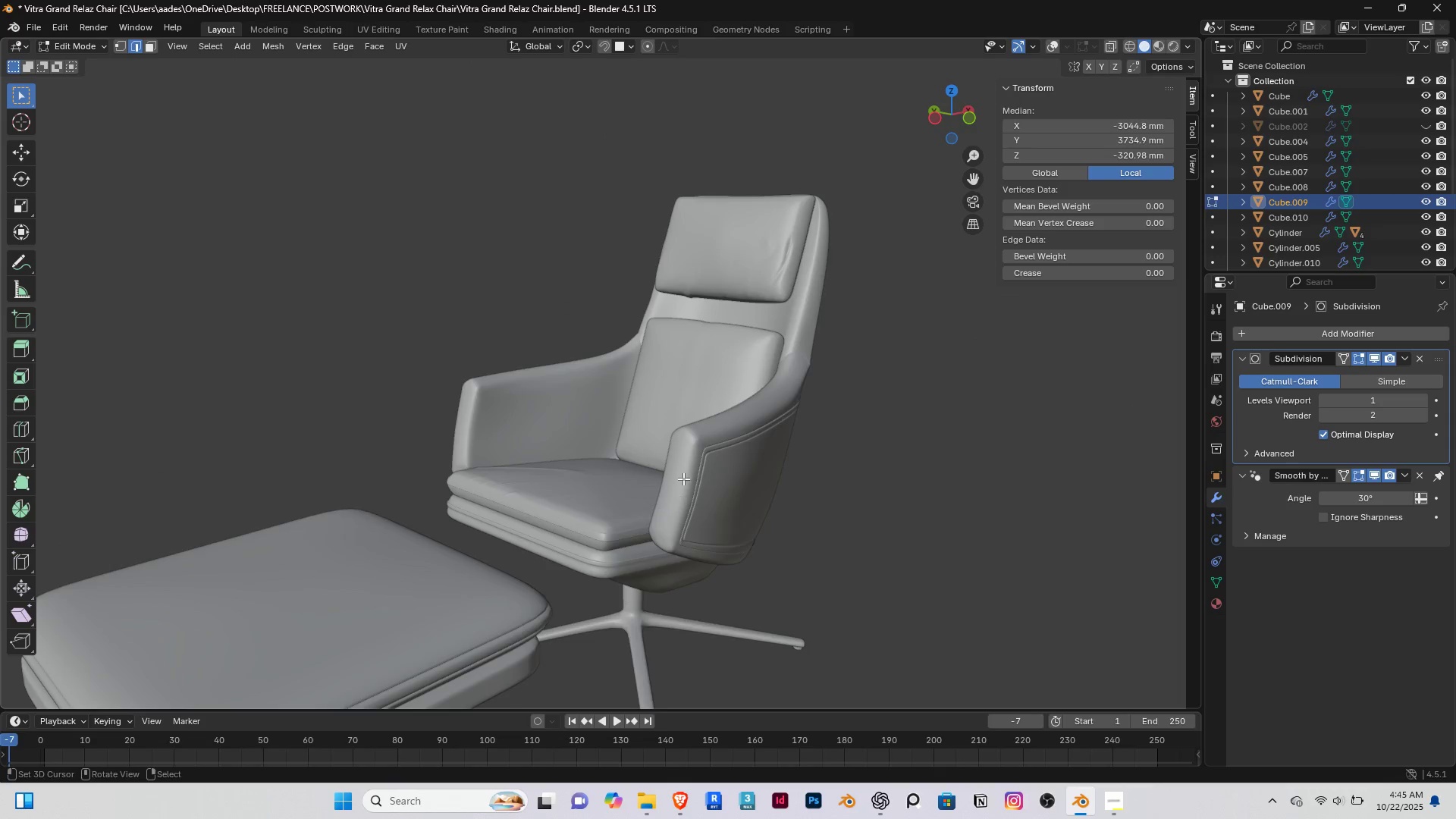 
scroll: coordinate [683, 478], scroll_direction: up, amount: 3.0
 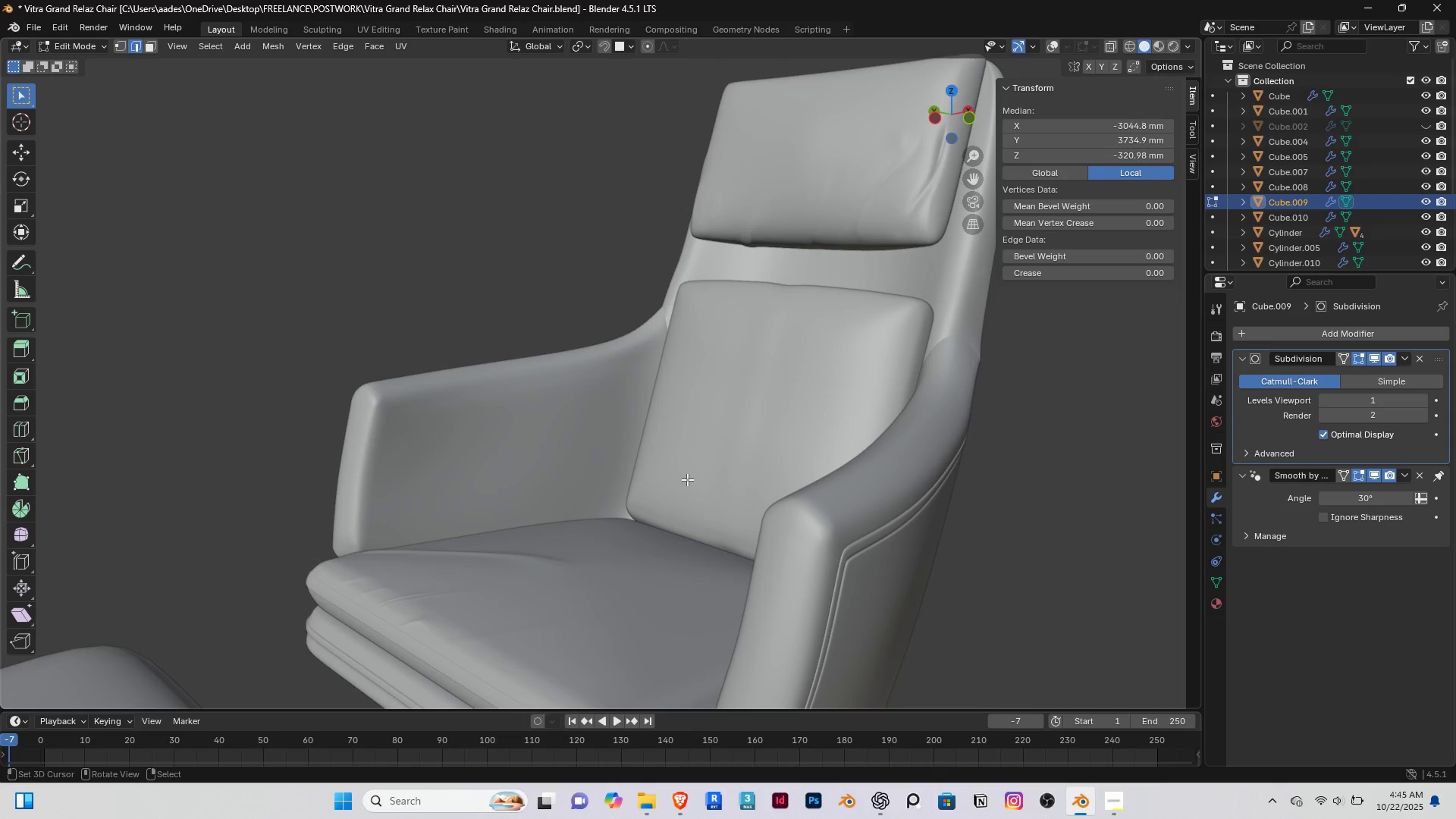 
scroll: coordinate [687, 479], scroll_direction: down, amount: 2.0
 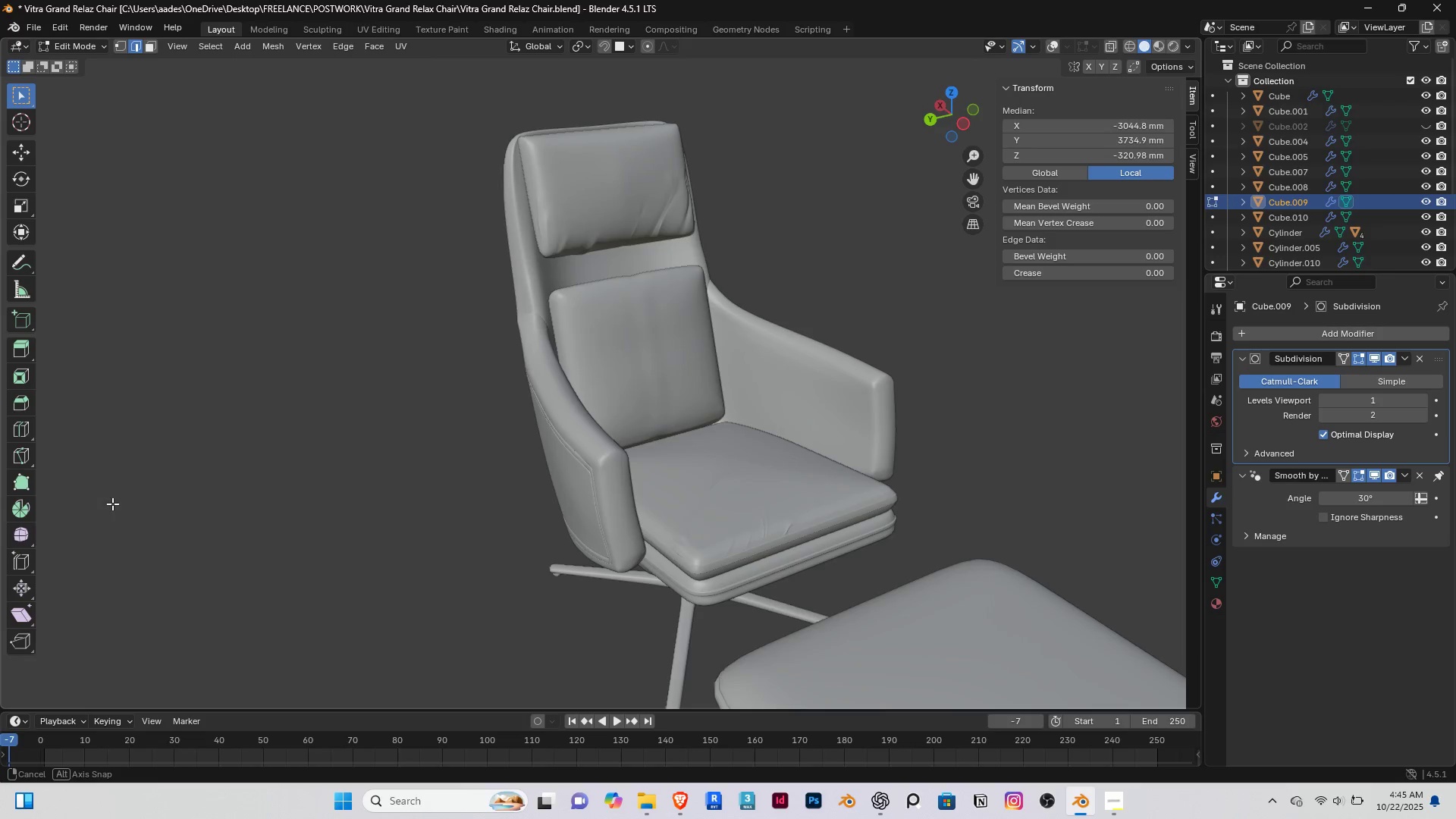 
wait(5.38)
 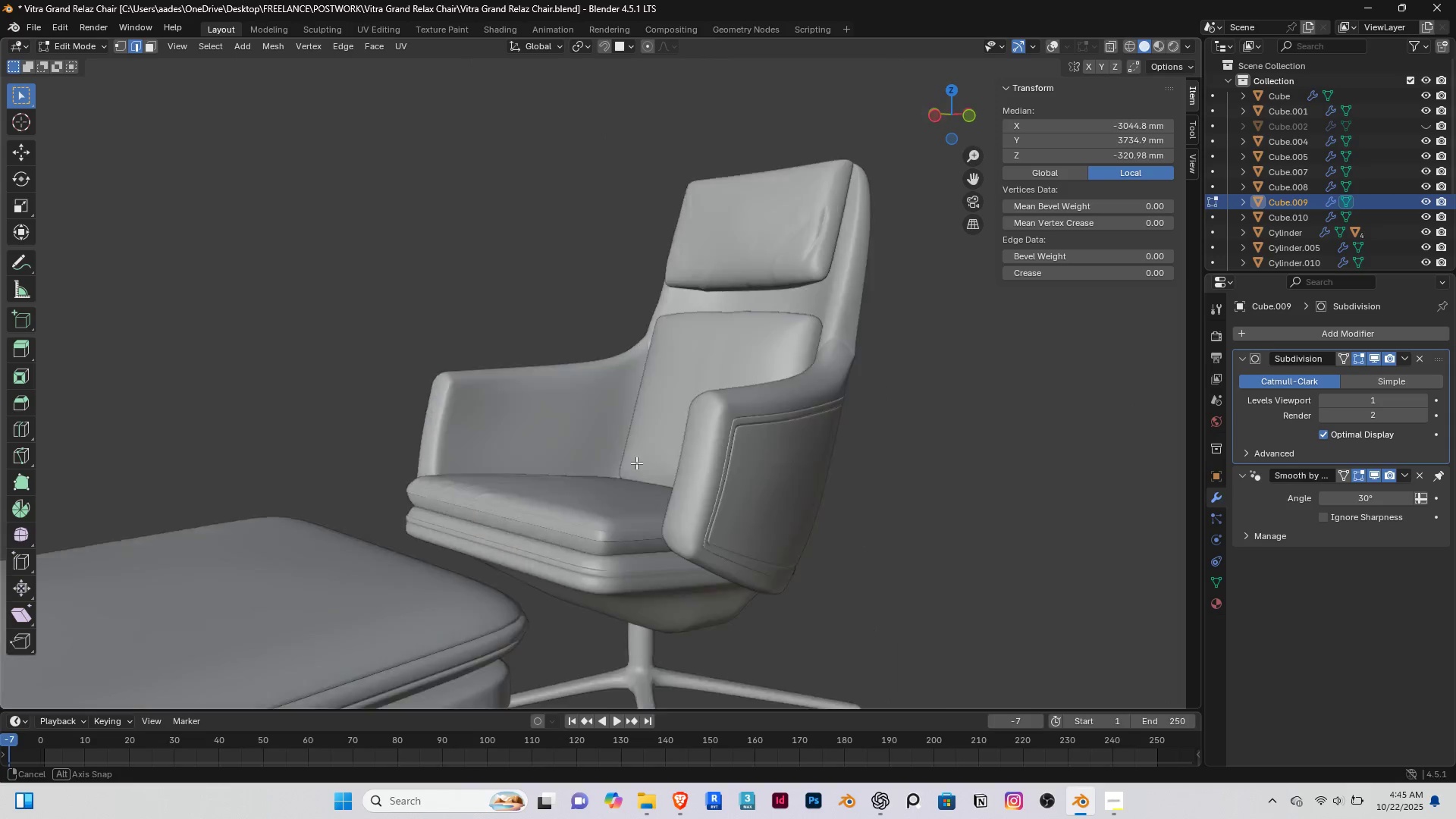 
hold_key(key=ShiftRight, duration=0.41)
 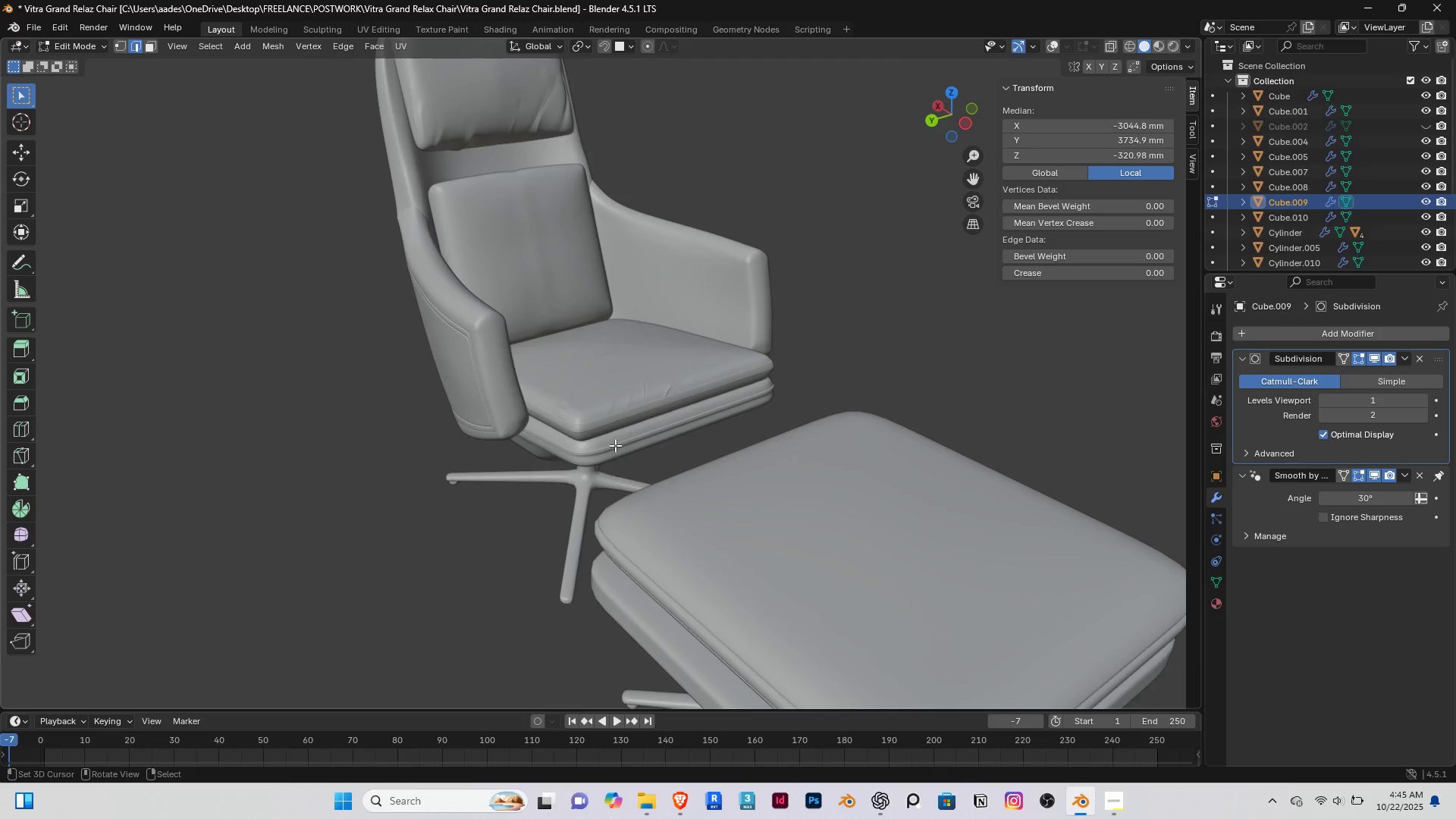 
scroll: coordinate [615, 445], scroll_direction: up, amount: 3.0
 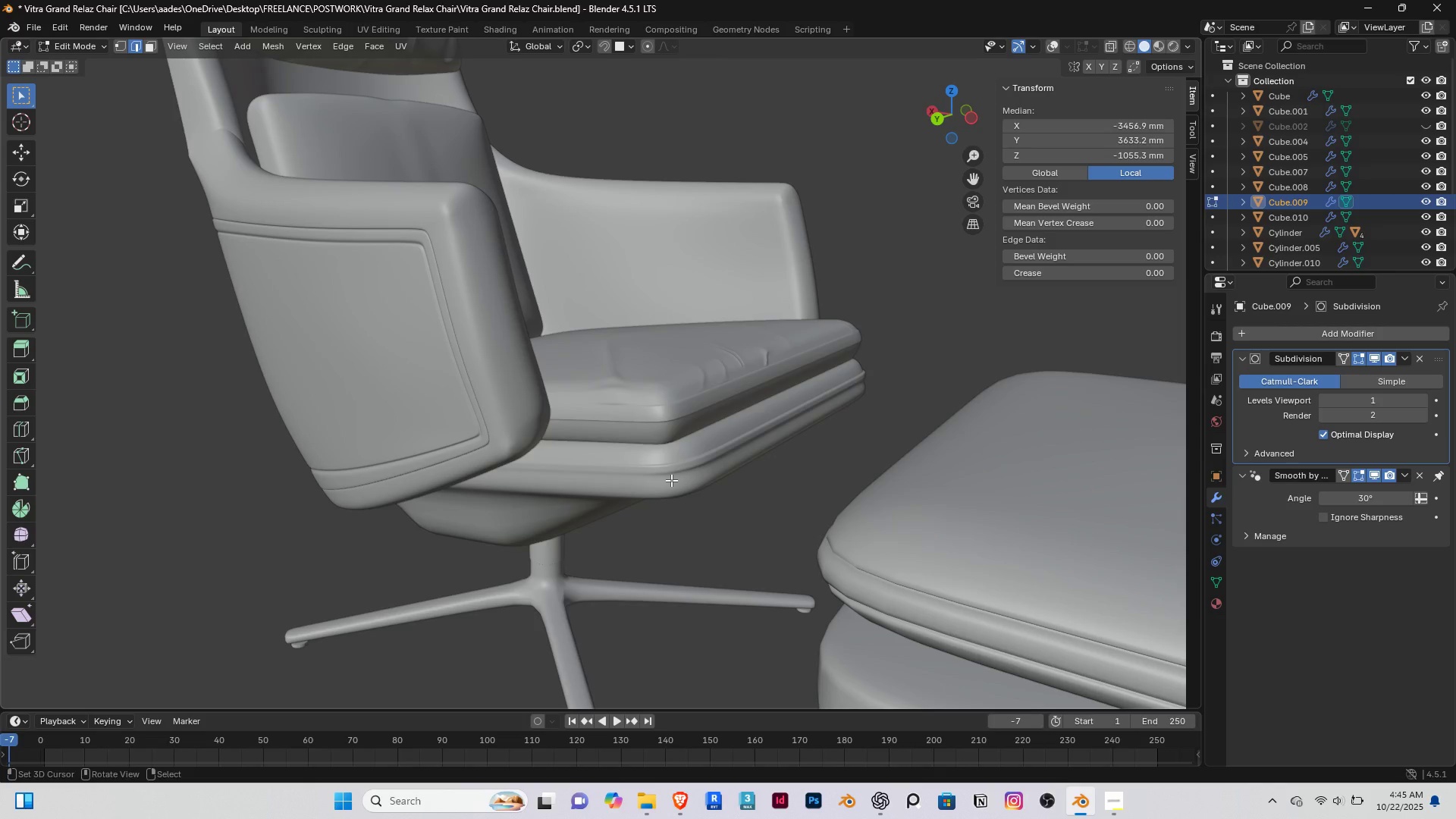 
key(Tab)
 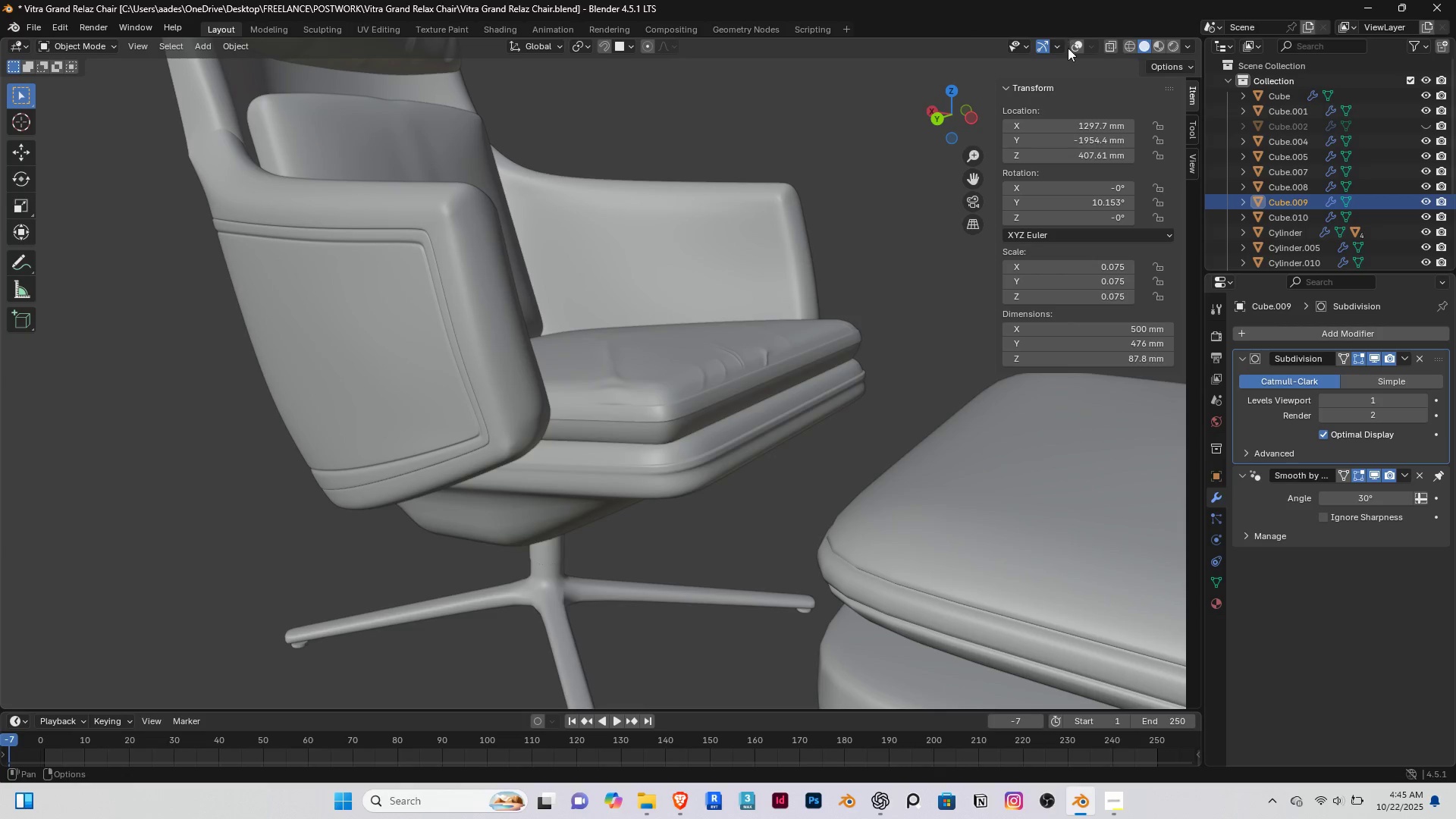 
left_click([1078, 49])
 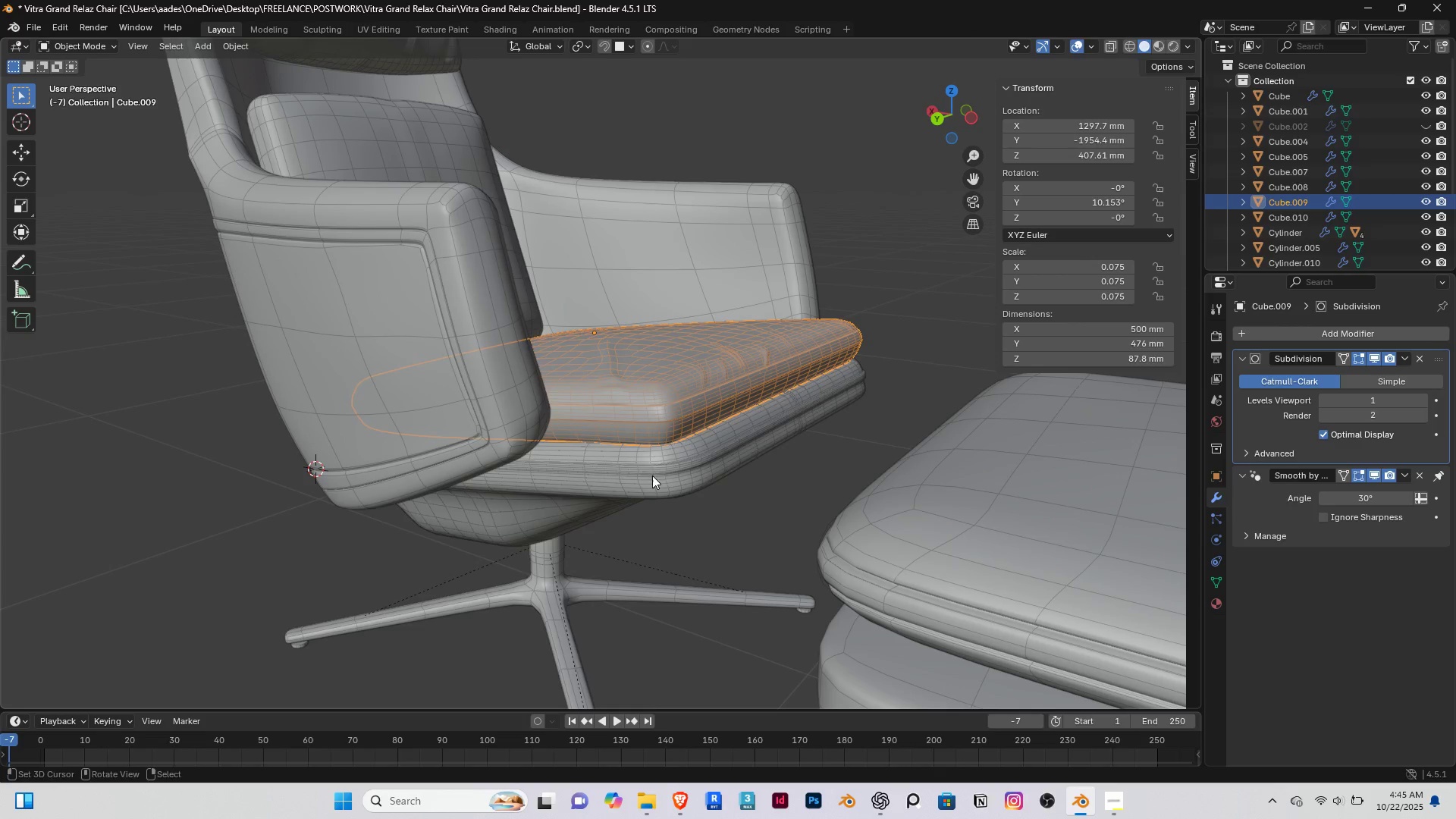 
right_click([652, 475])